 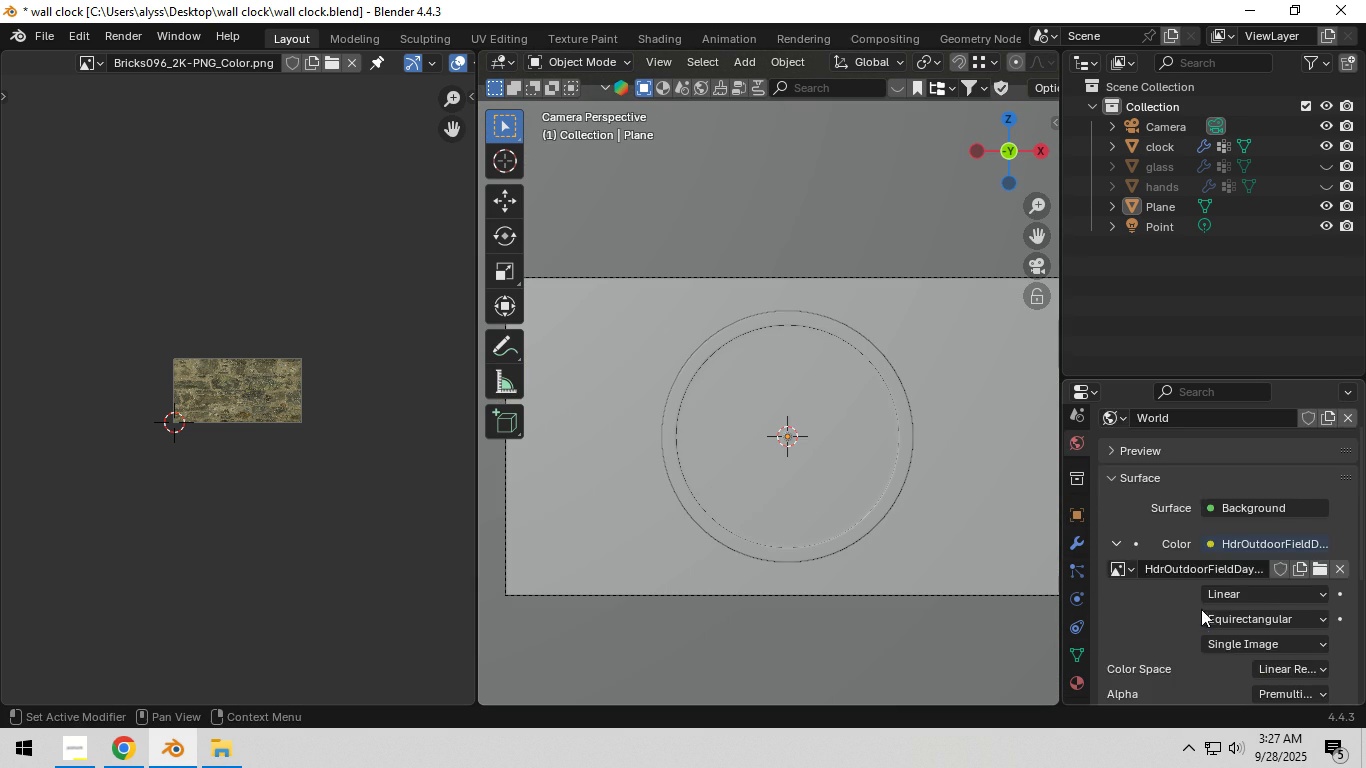 
scroll: coordinate [1205, 614], scroll_direction: down, amount: 5.0
 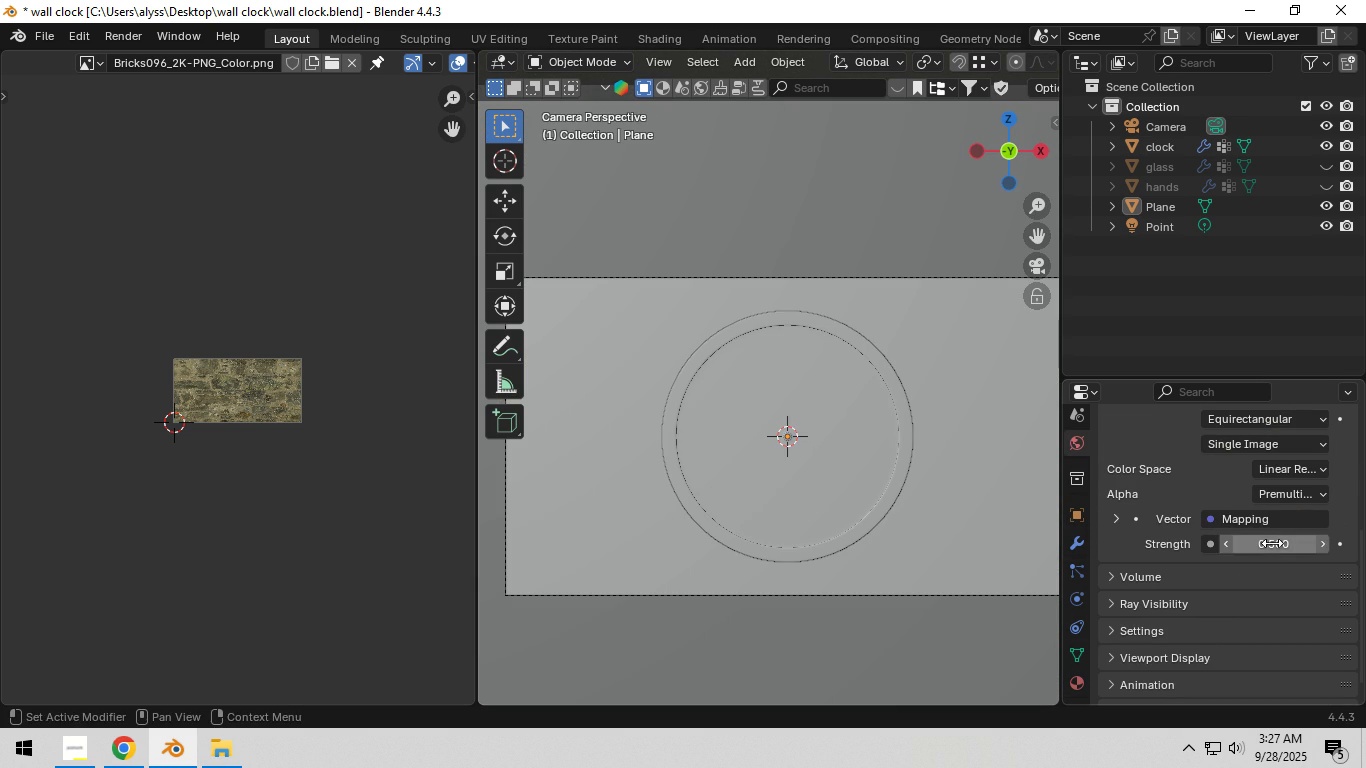 
left_click([1272, 543])
 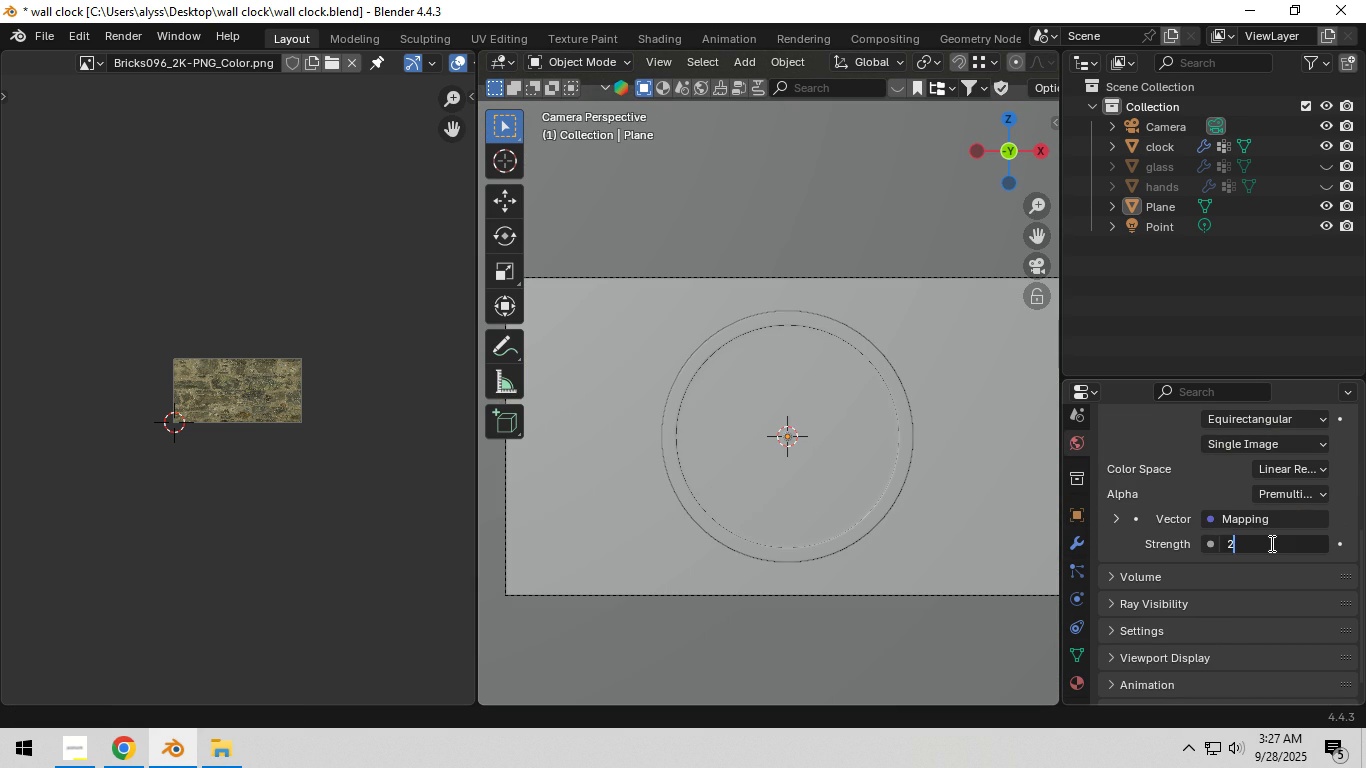 
key(Numpad2)
 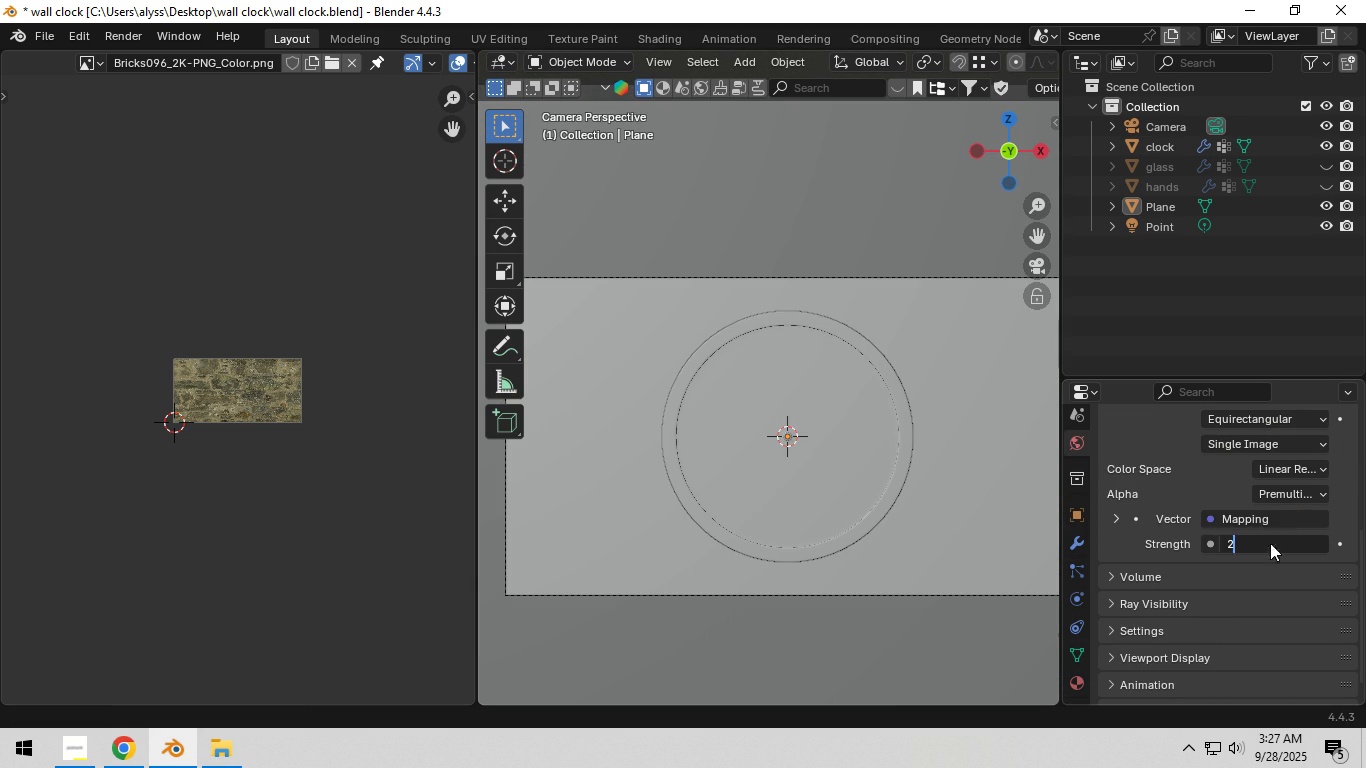 
key(NumpadEnter)
 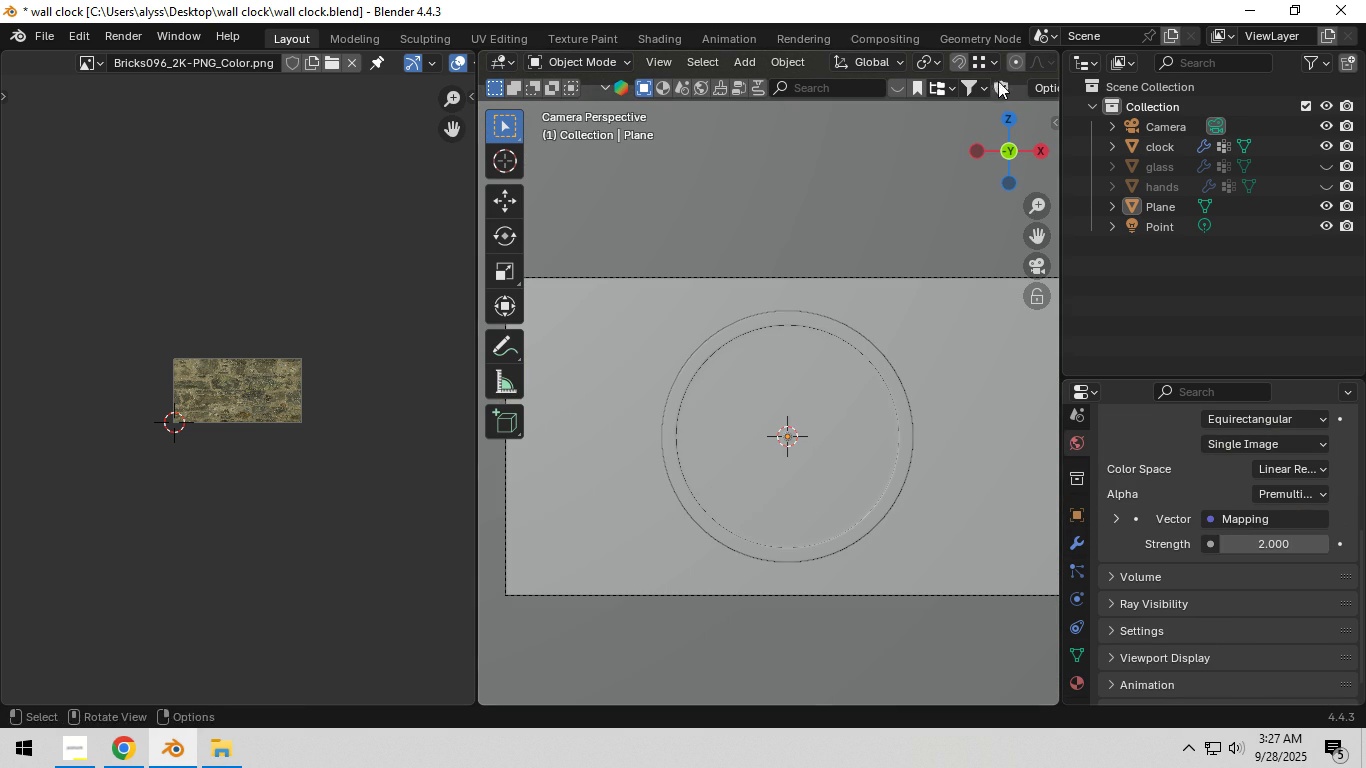 
scroll: coordinate [995, 65], scroll_direction: down, amount: 8.0
 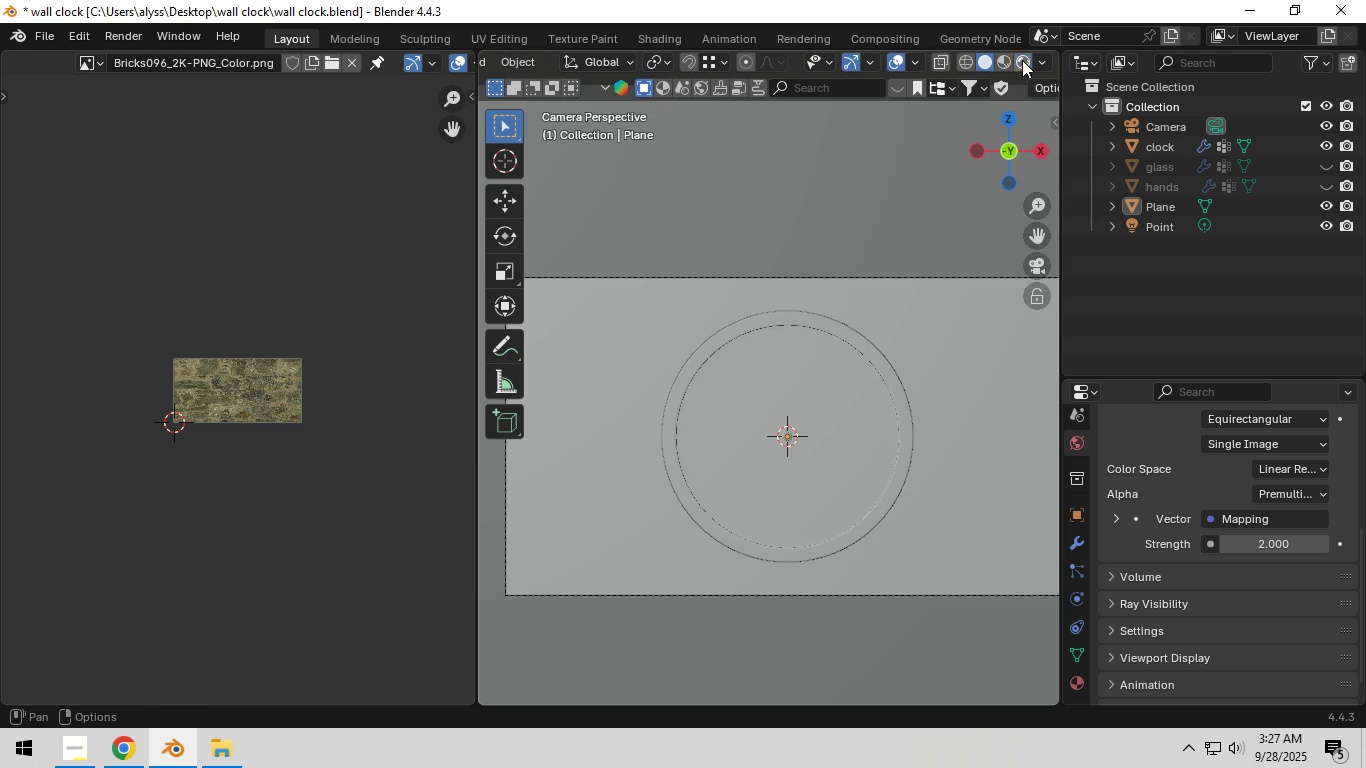 
left_click([1022, 60])
 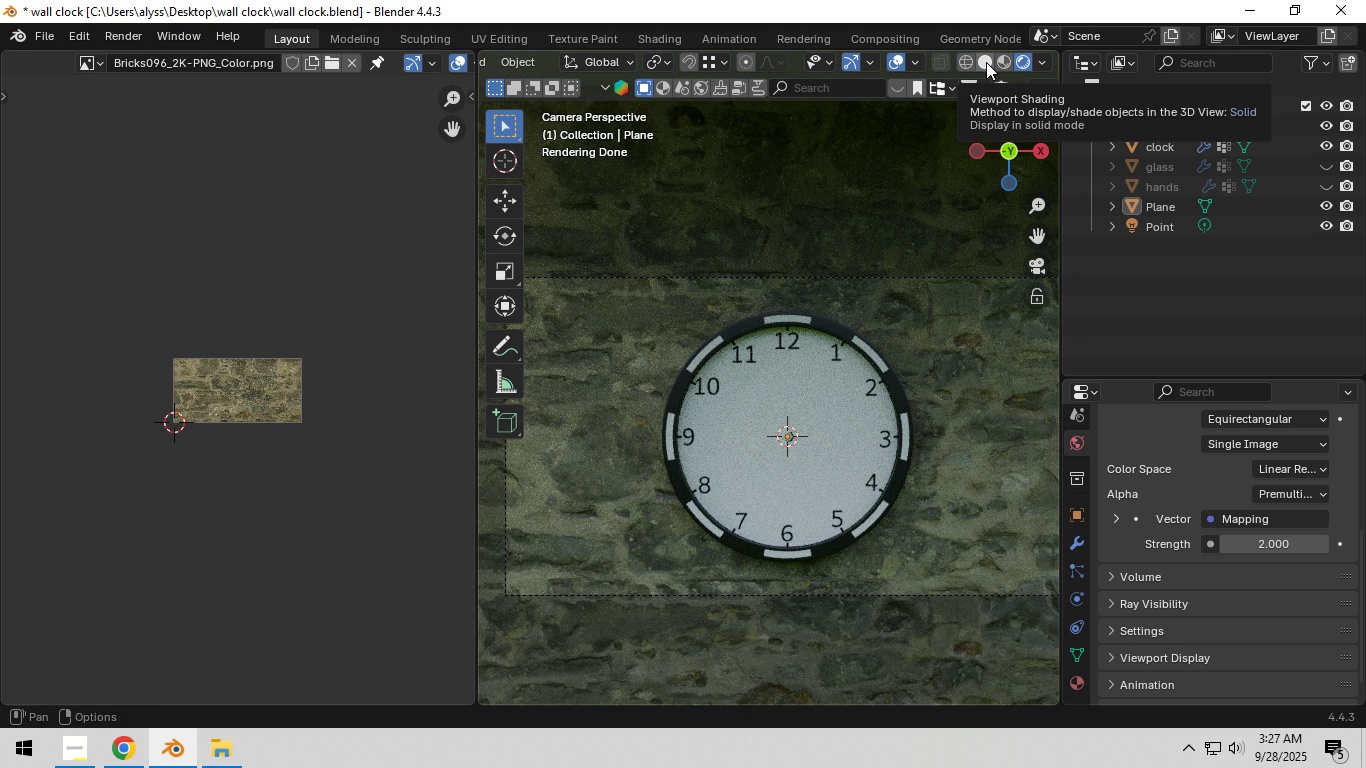 
wait(17.82)
 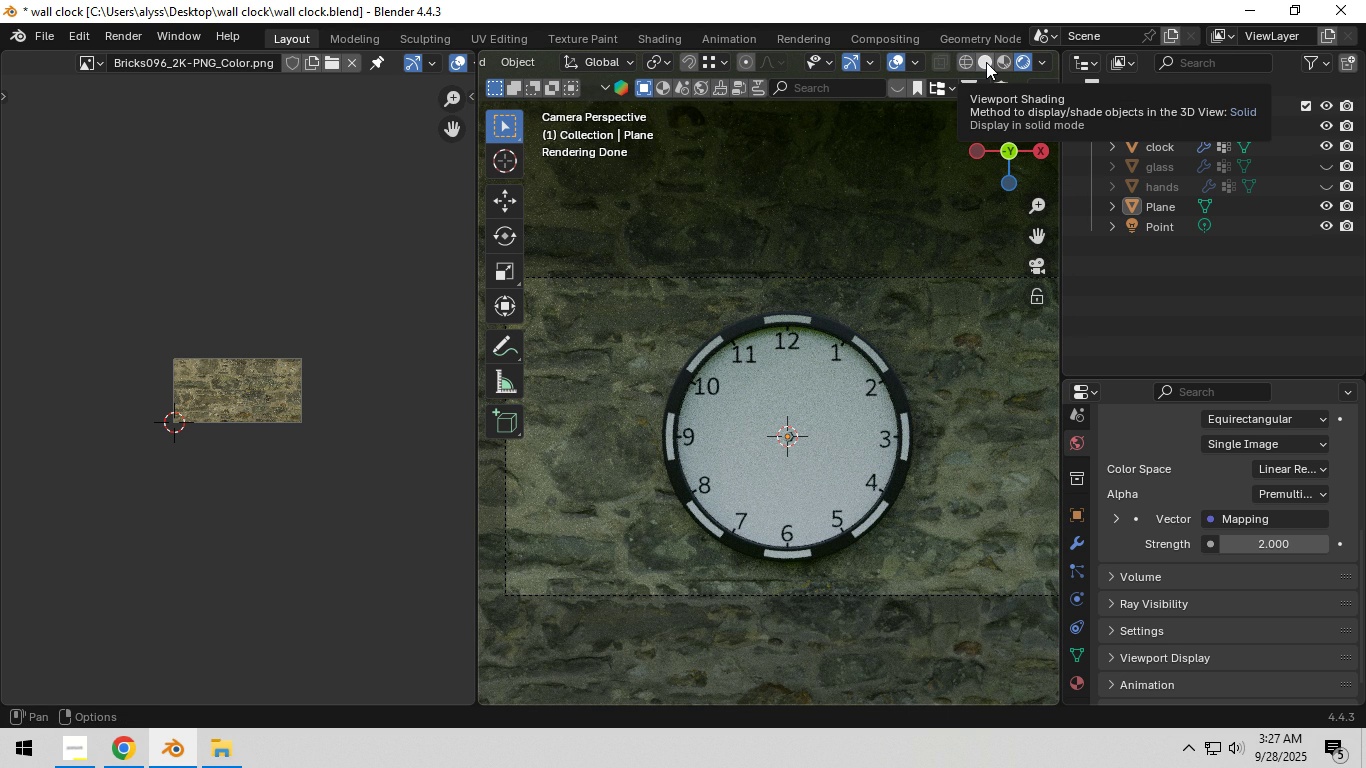 
left_click([992, 66])
 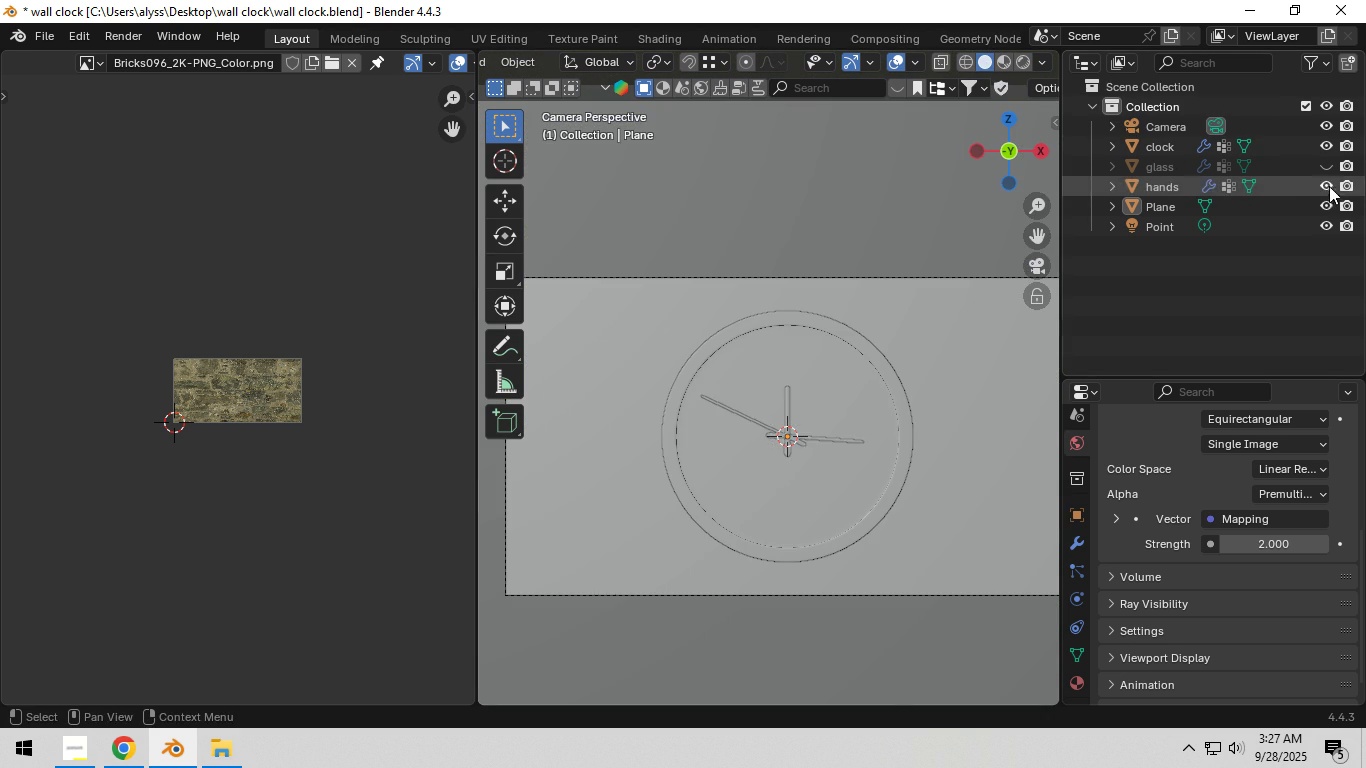 
double_click([1322, 166])
 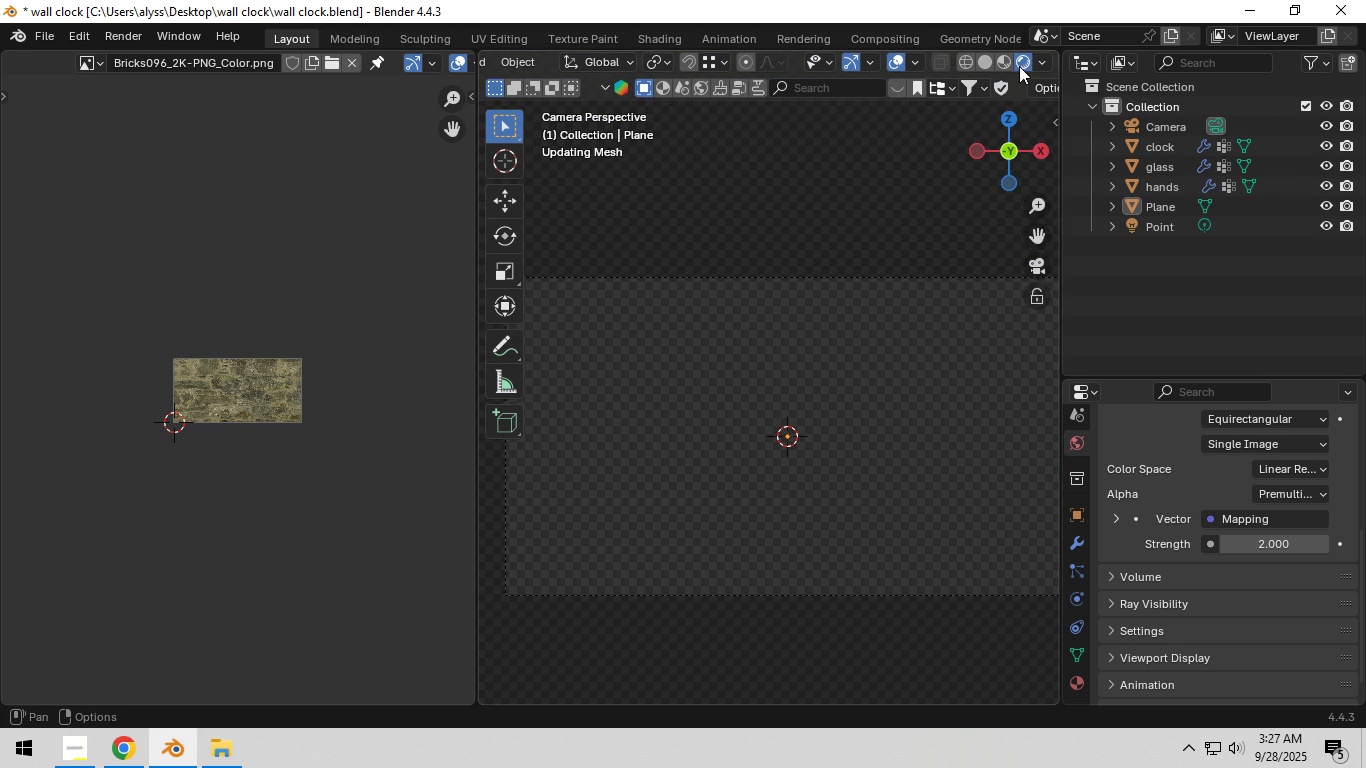 
left_click([1019, 66])
 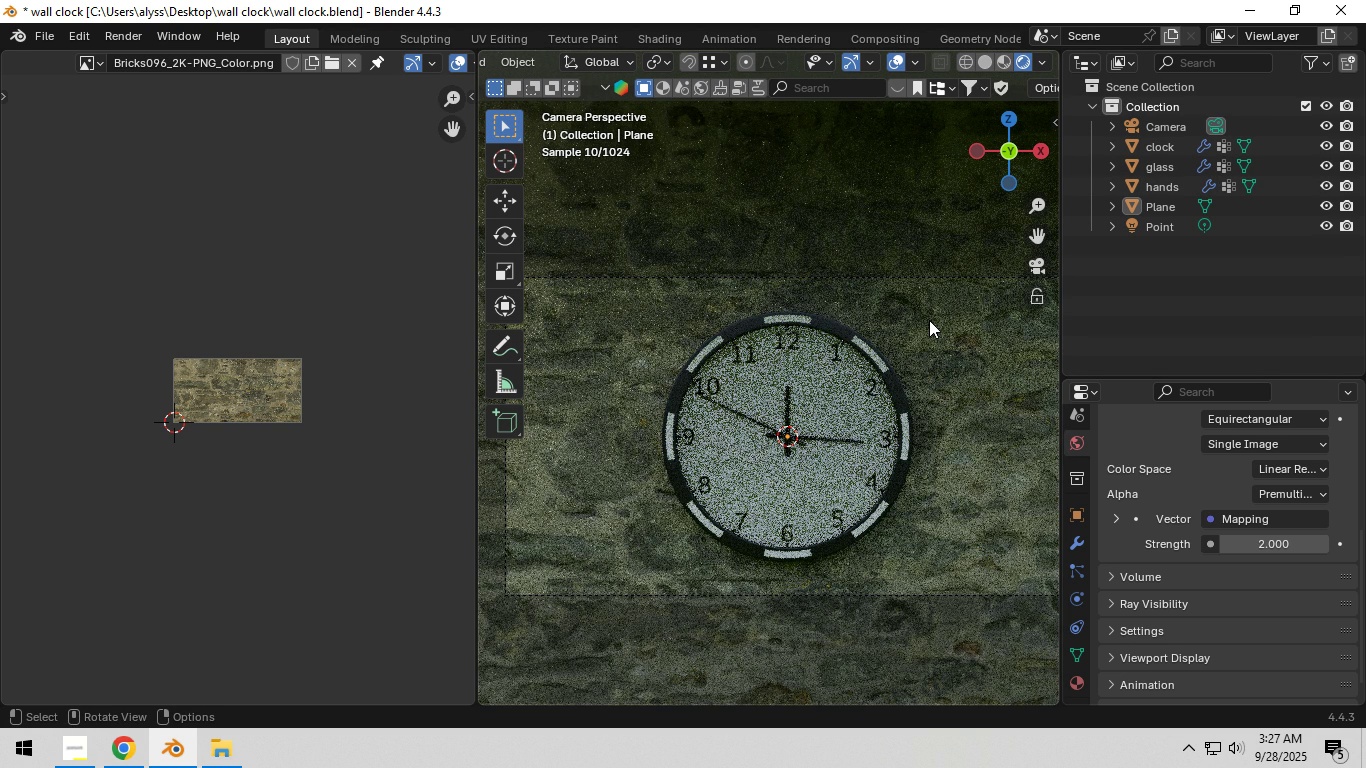 
wait(8.01)
 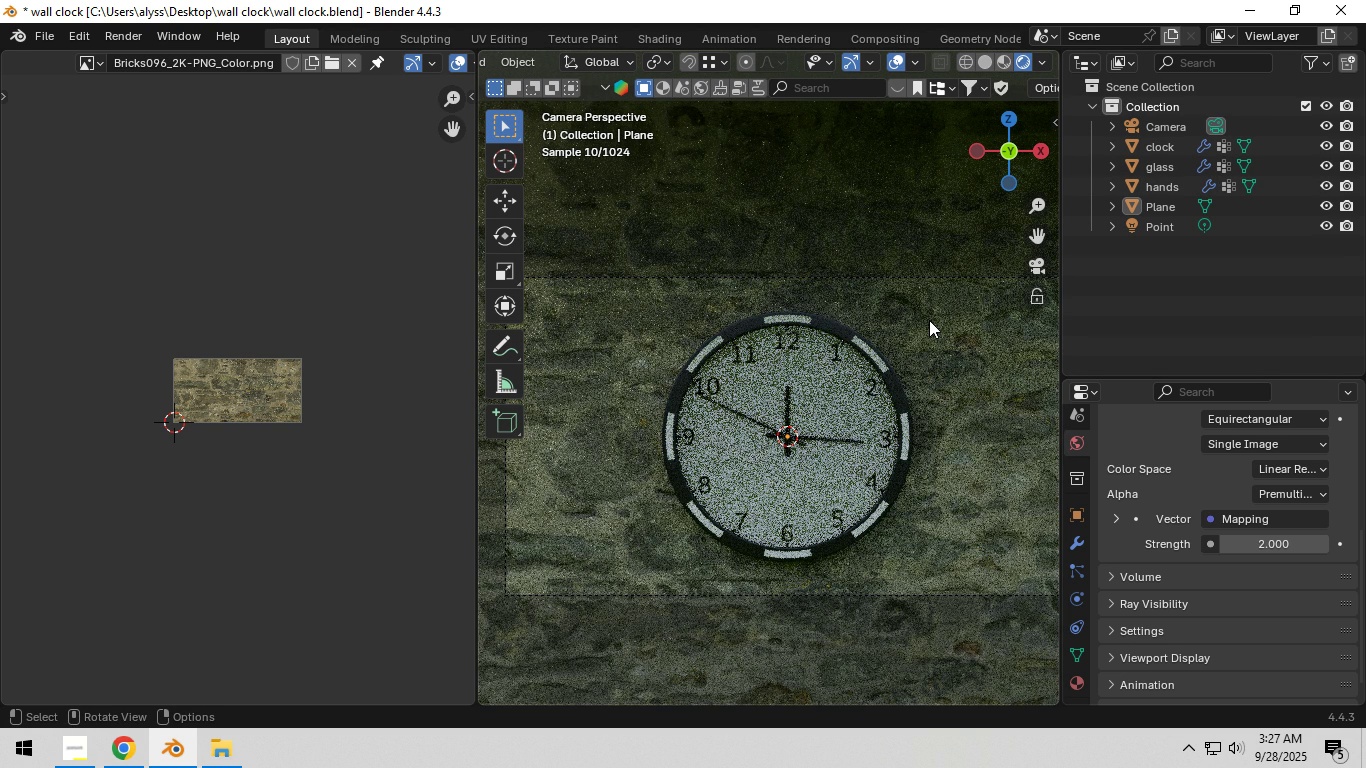 
left_click([986, 59])
 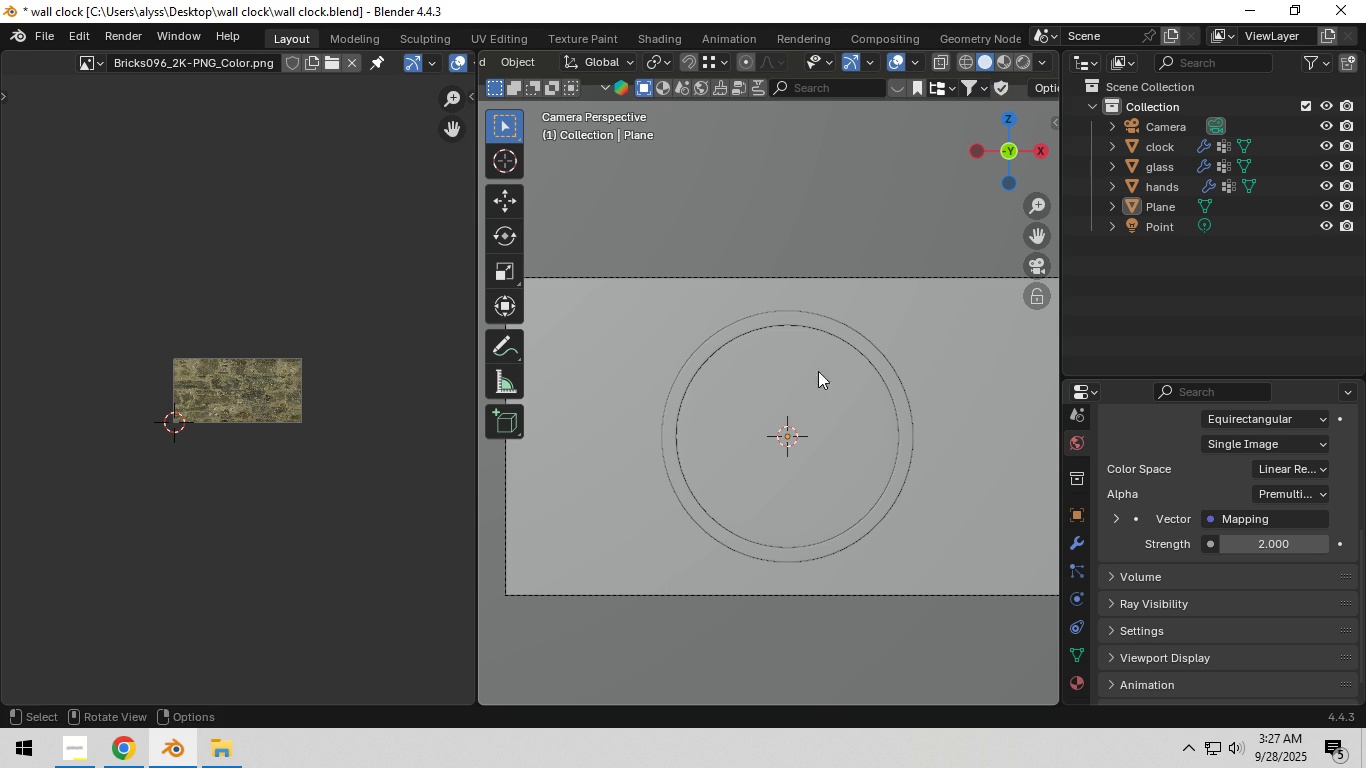 
scroll: coordinate [704, 475], scroll_direction: down, amount: 4.0